 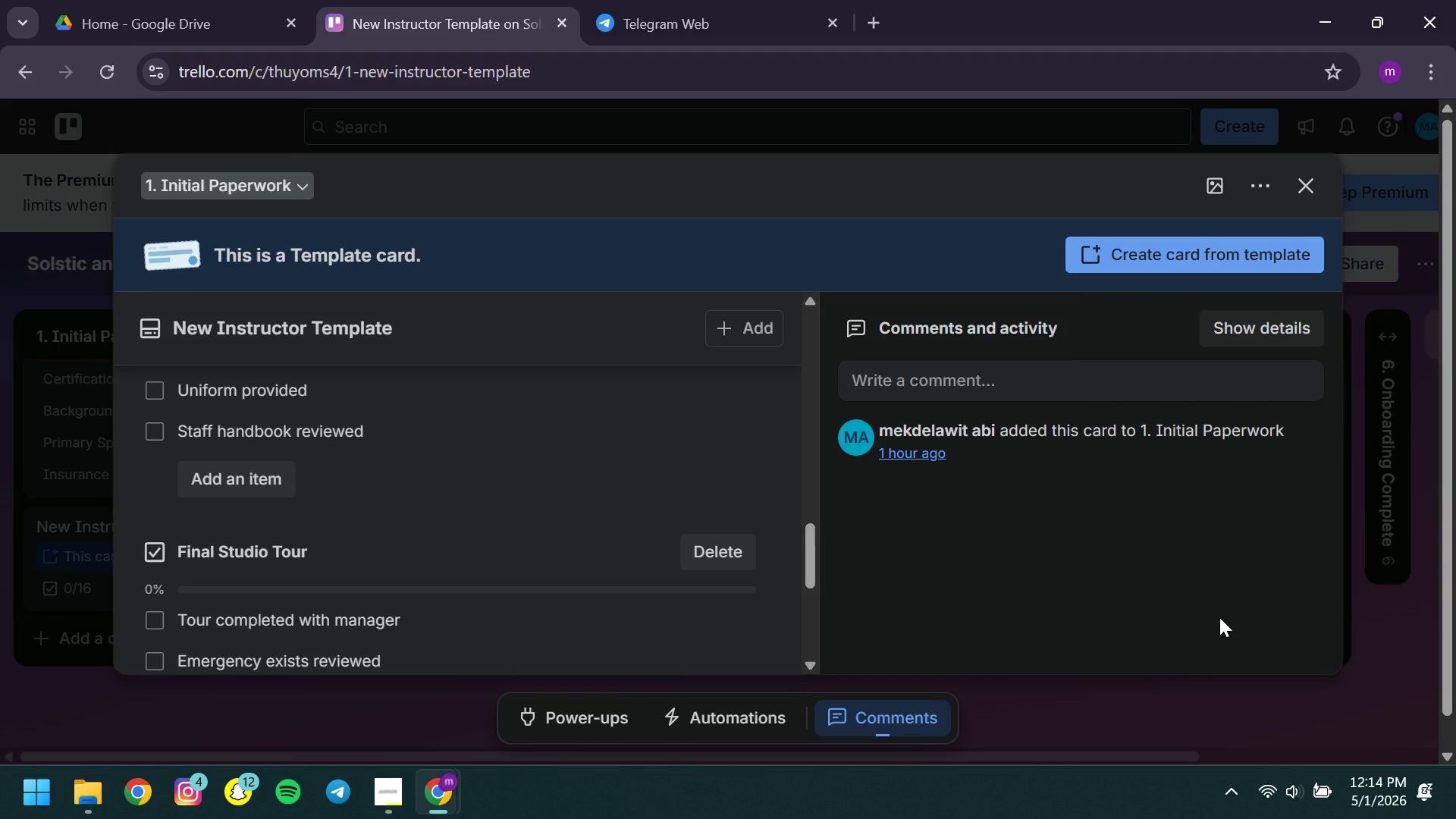 
key(Meta+Shift+S)
 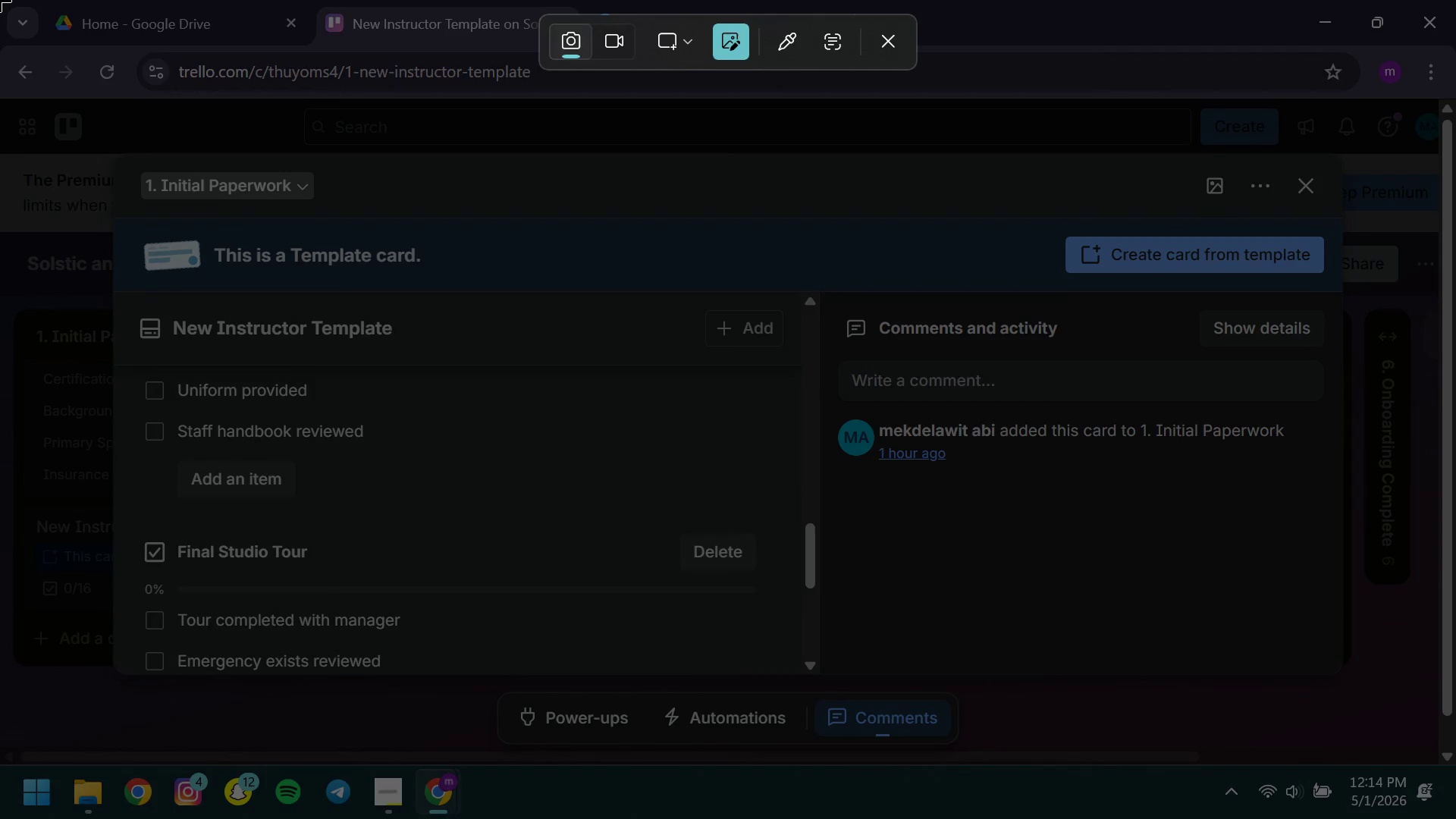 
left_click_drag(start_coordinate=[0, 0], to_coordinate=[1451, 756])
 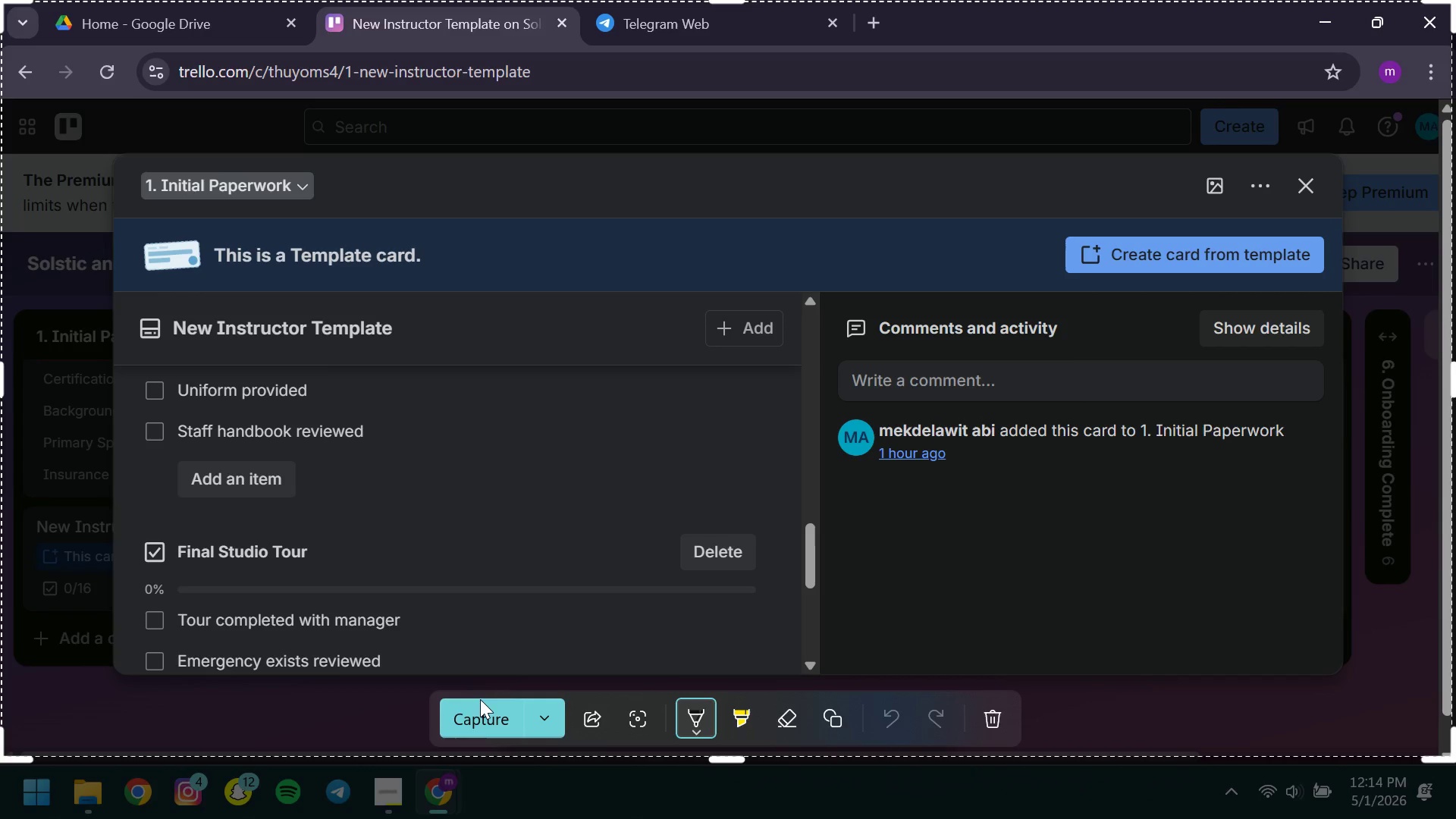 
left_click([485, 728])
 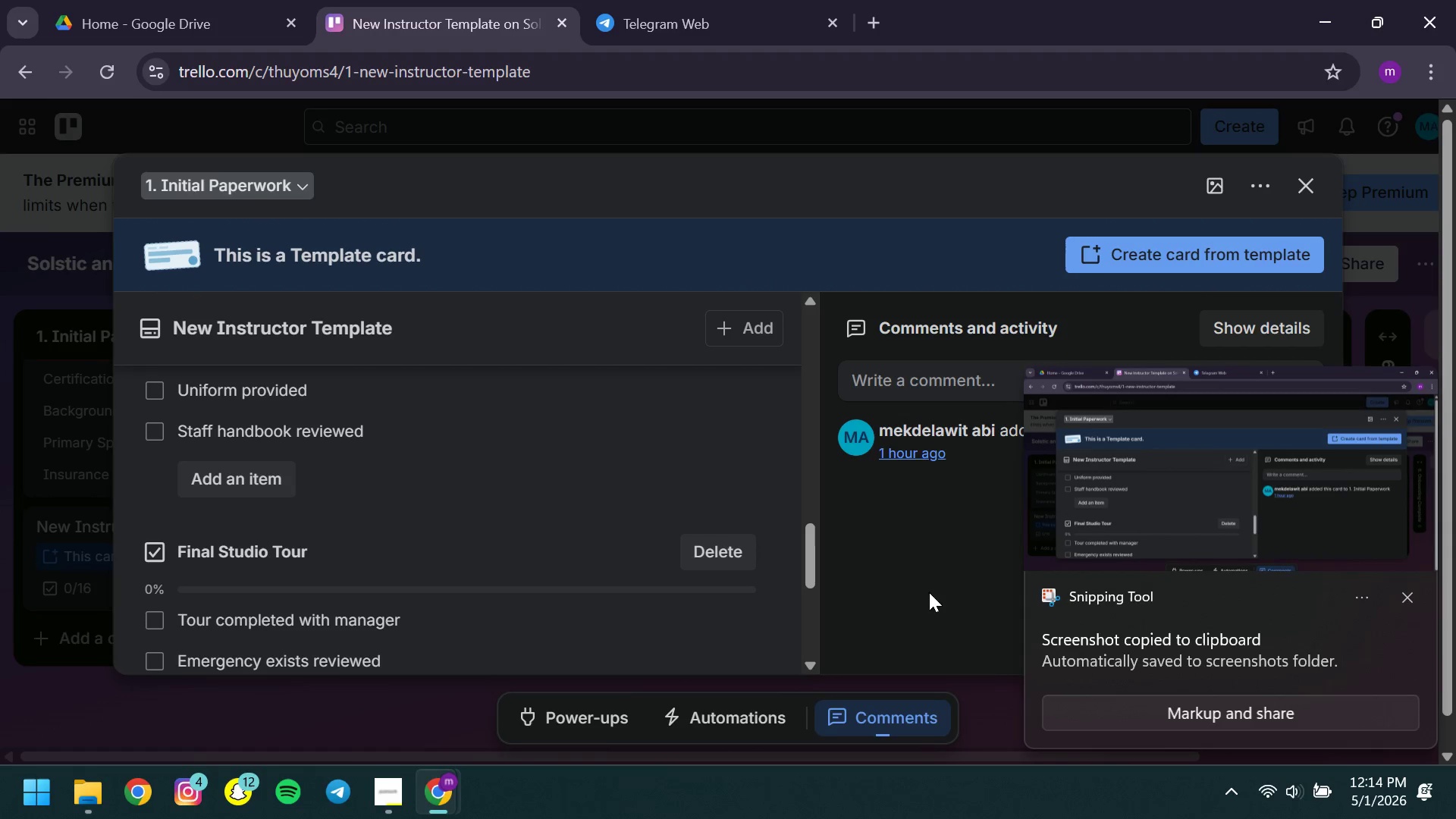 
left_click([1360, 467])
 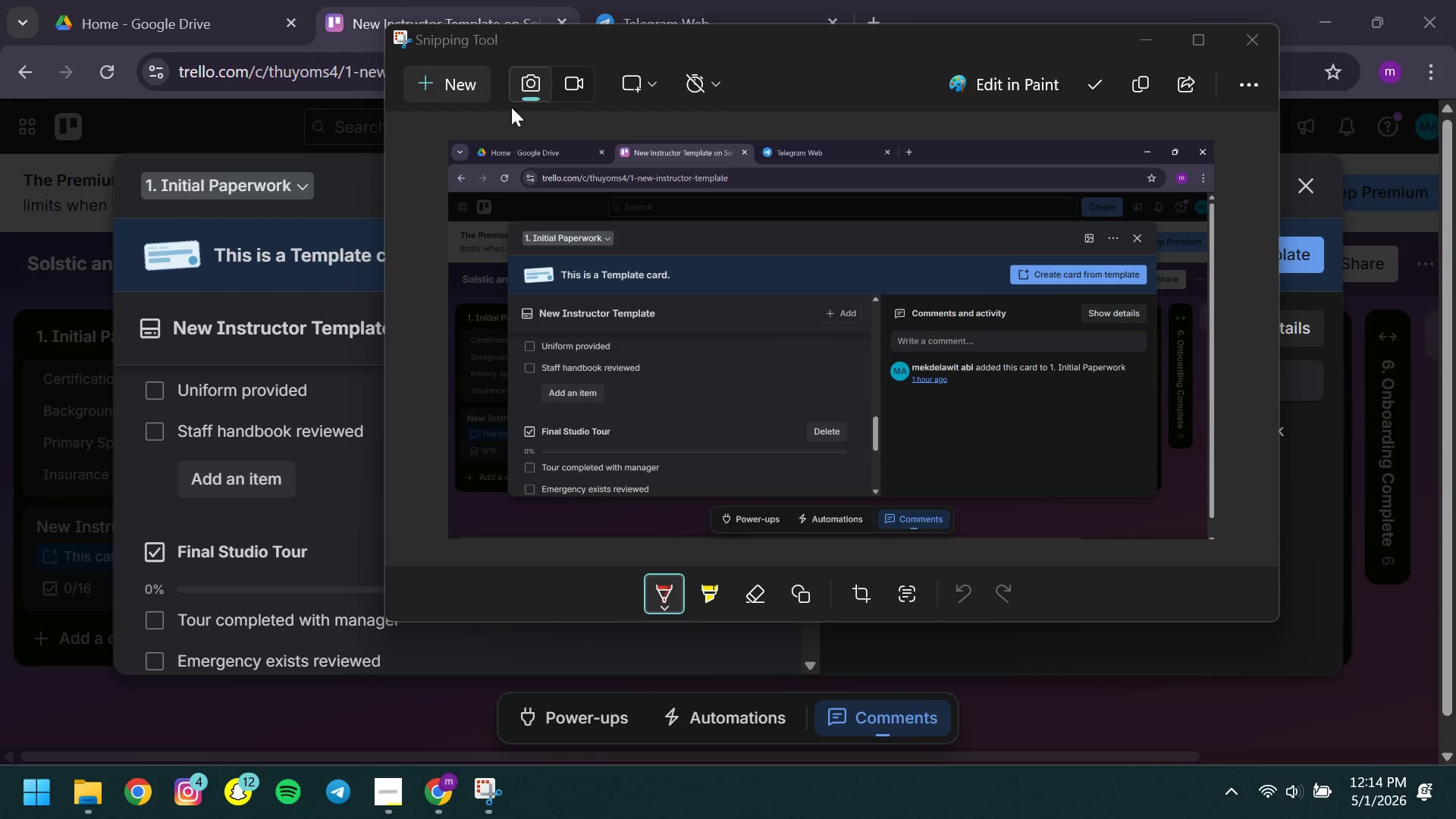 
left_click([1090, 81])
 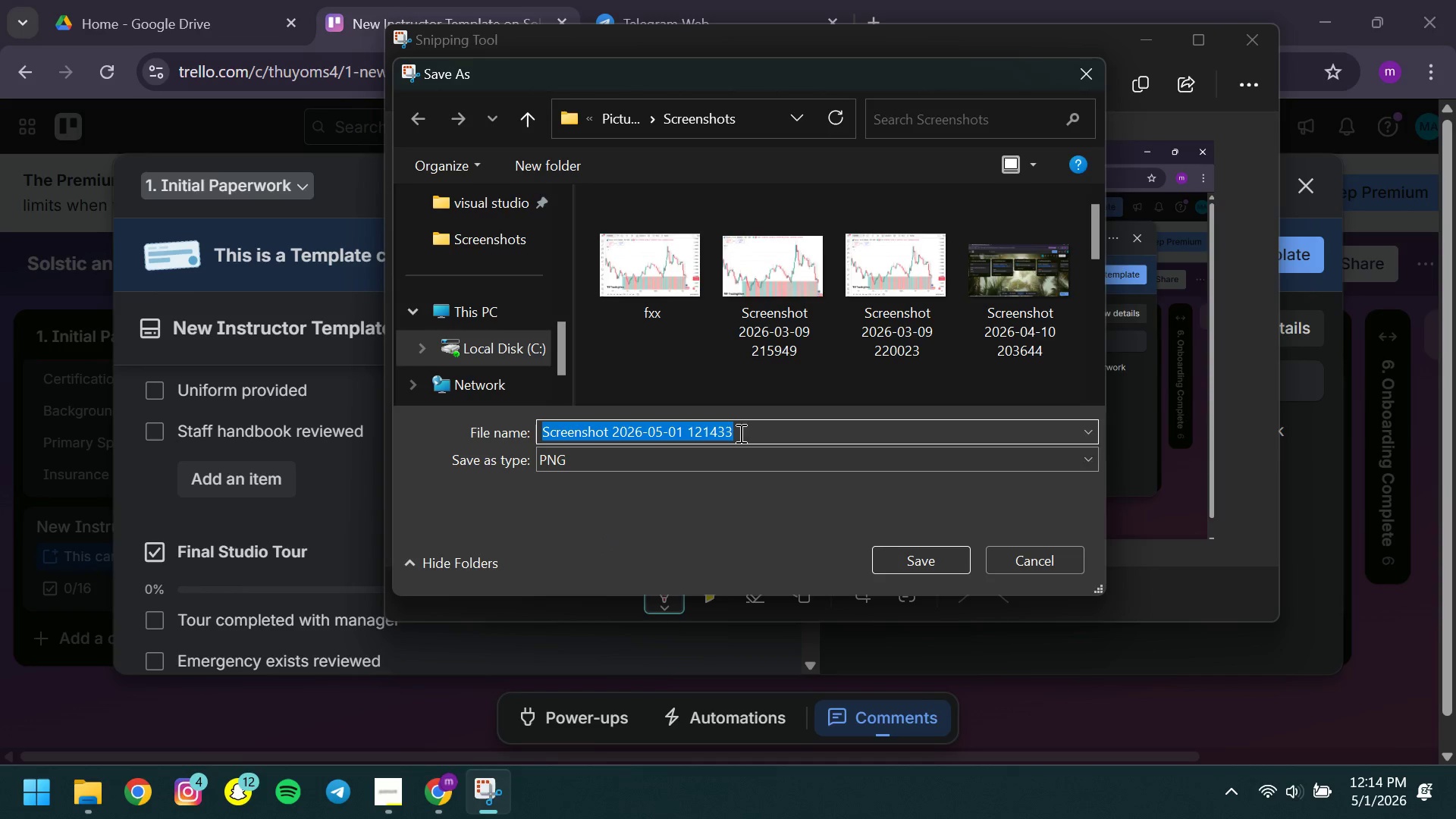 
scroll: coordinate [535, 312], scroll_direction: up, amount: 8.0
 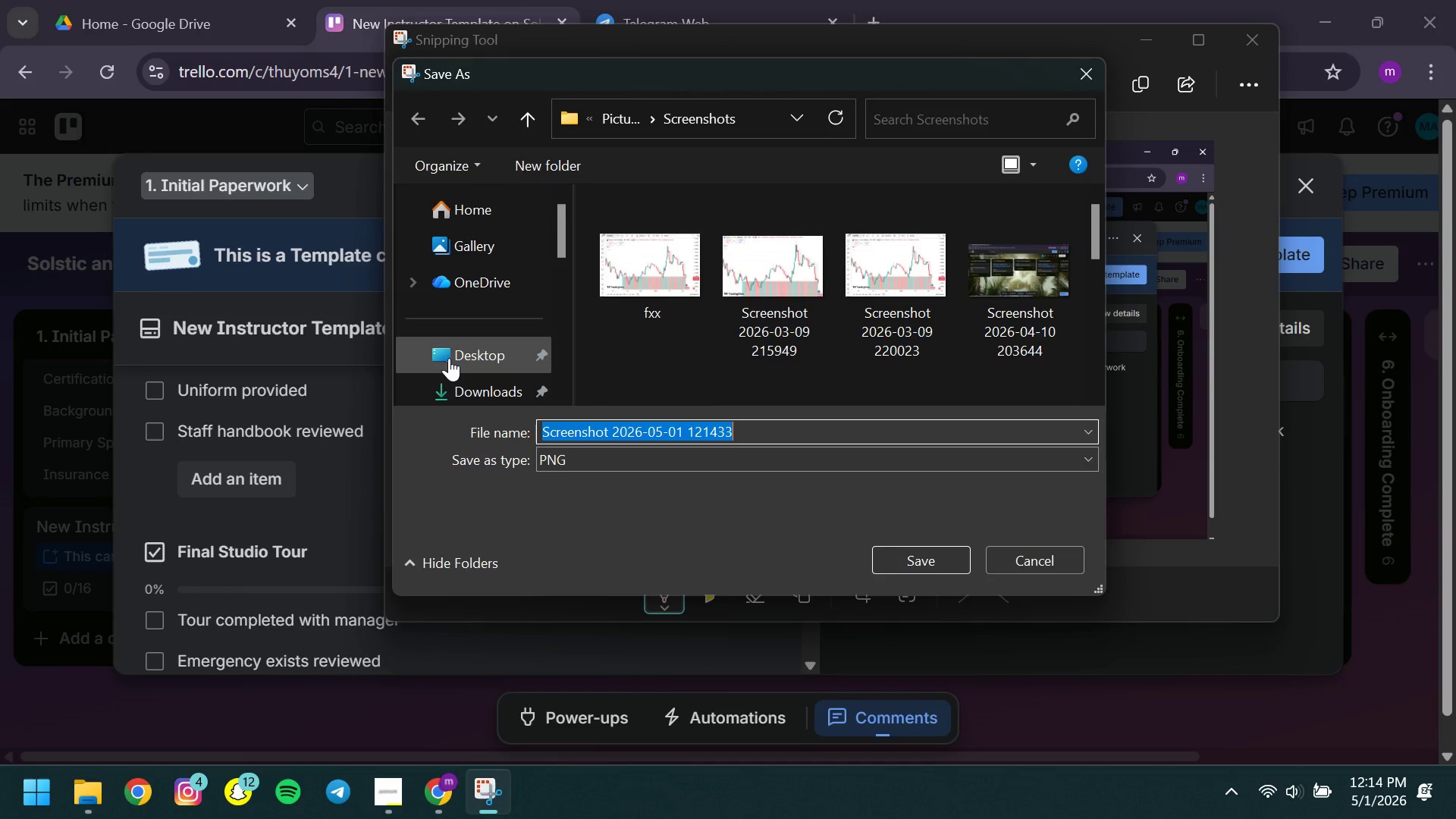 
left_click([449, 358])
 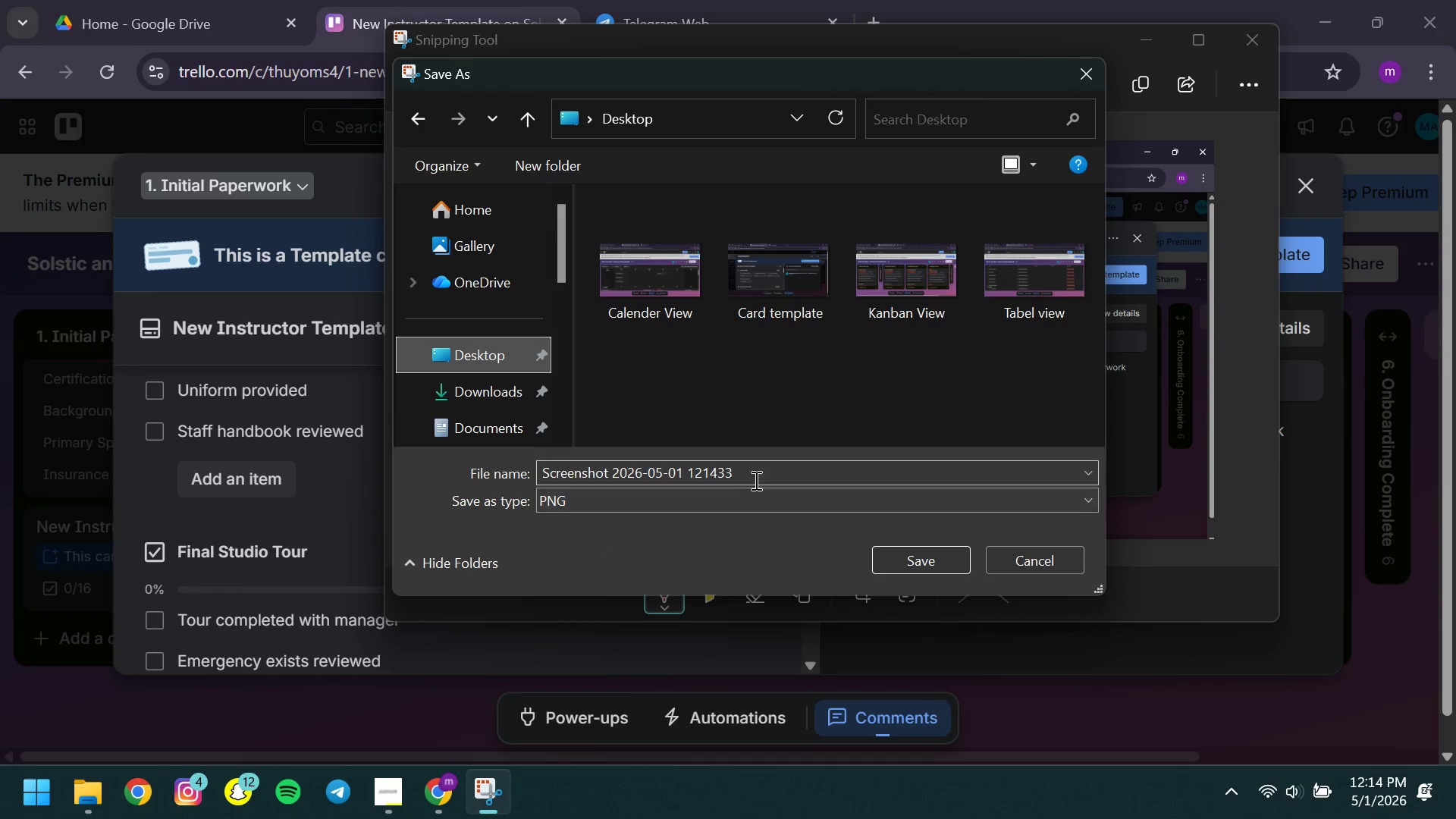 
left_click([748, 472])
 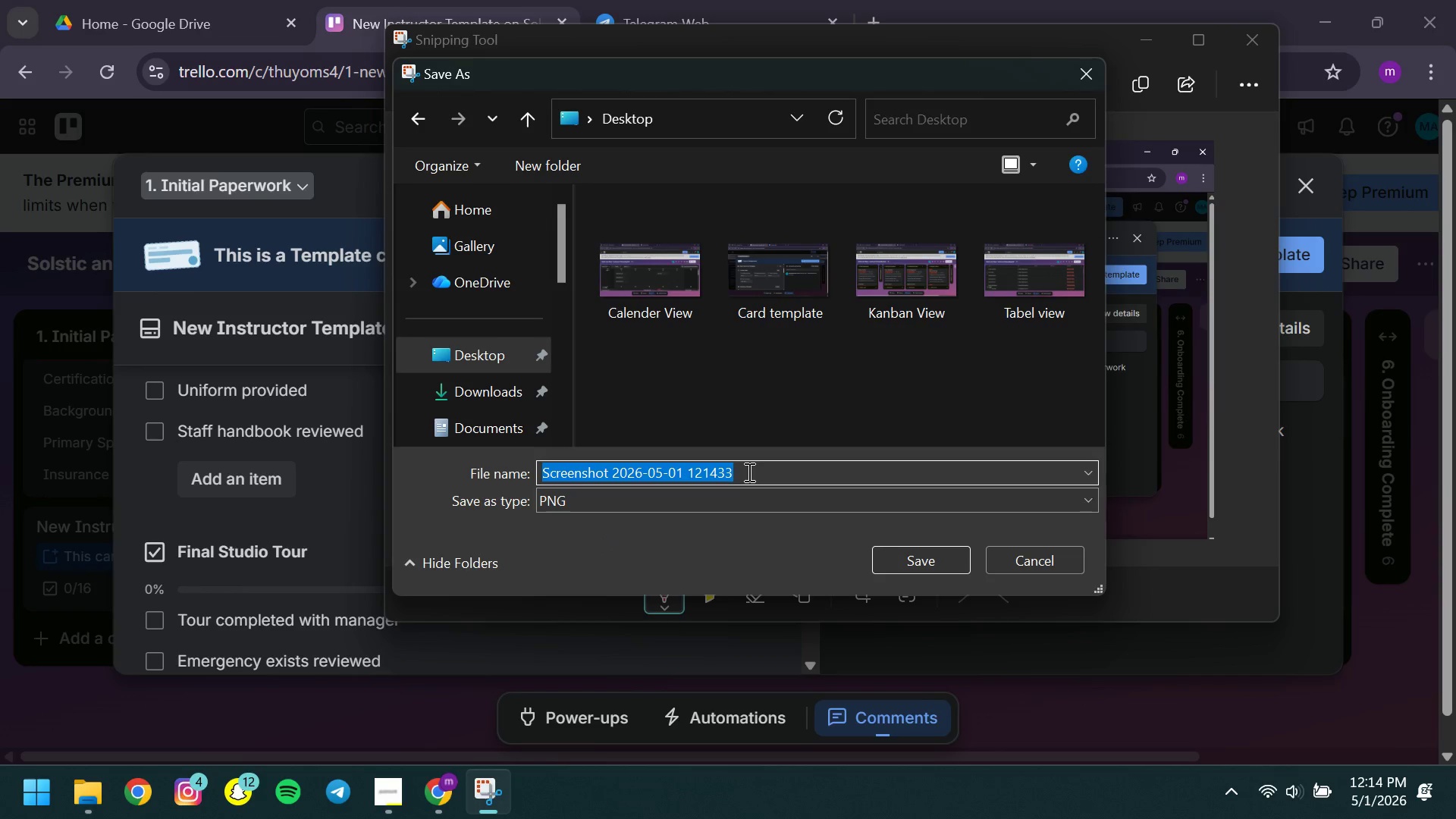 
type(Card )
 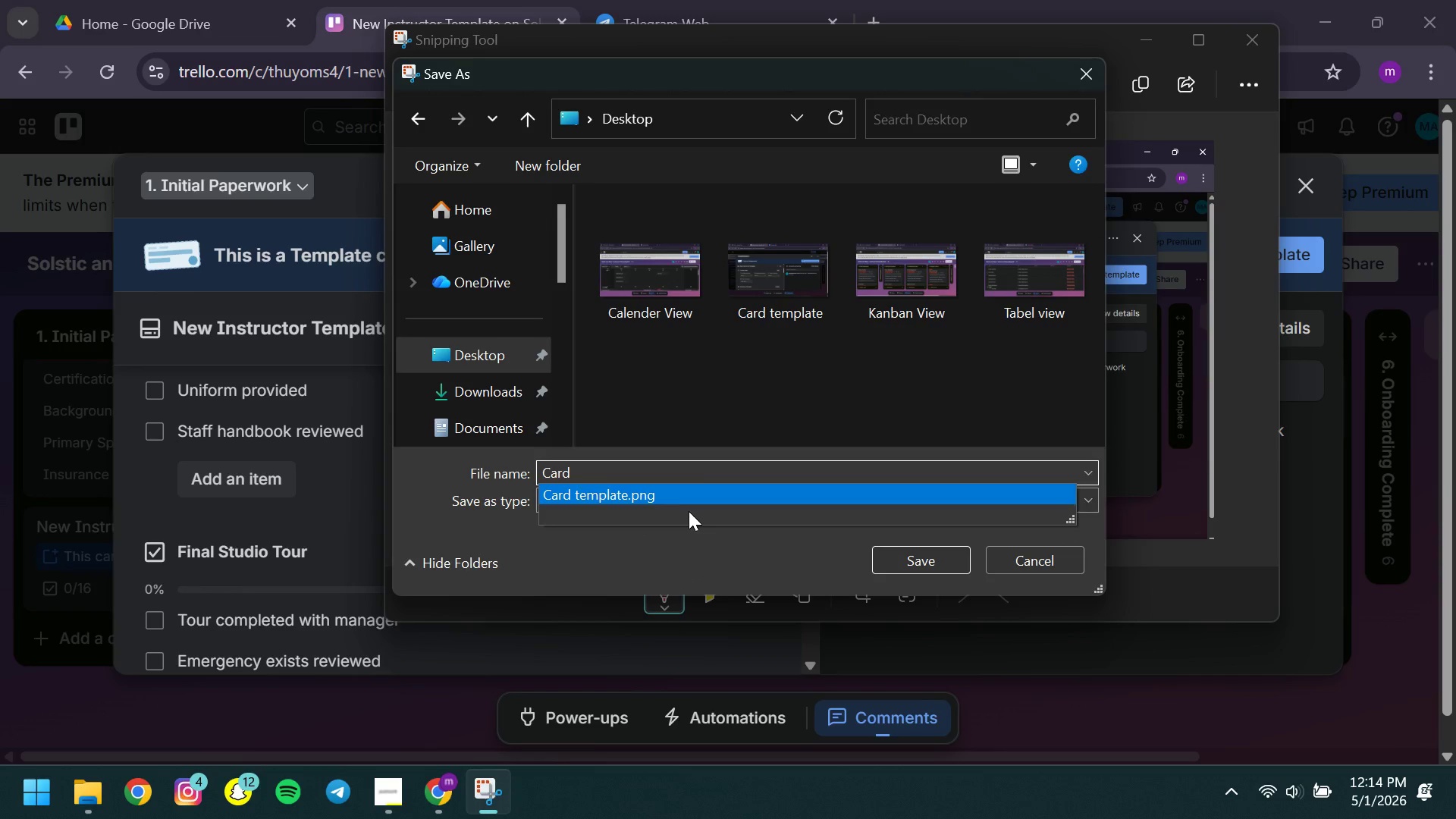 
left_click([689, 511])
 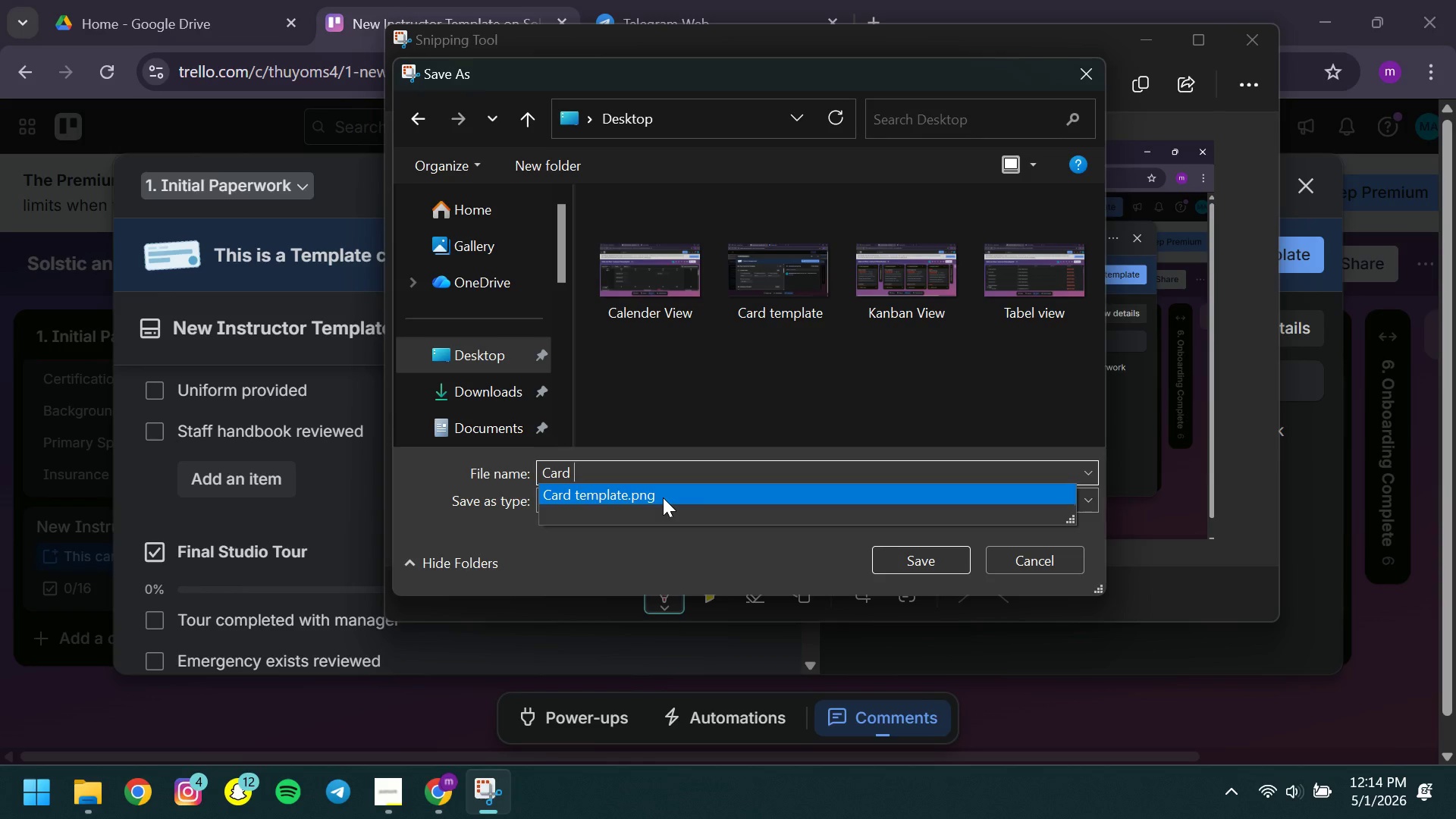 
left_click([663, 497])